 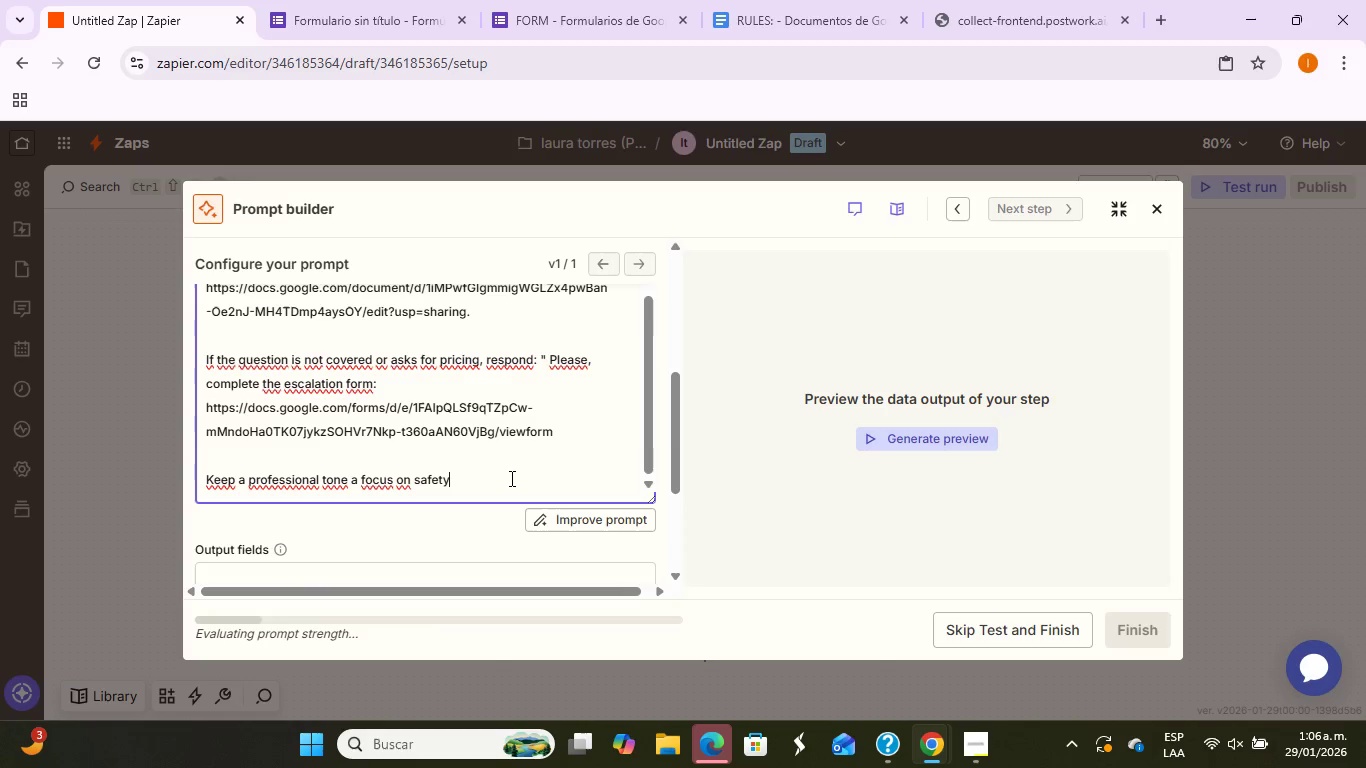 
scroll: coordinate [564, 466], scroll_direction: down, amount: 2.0
 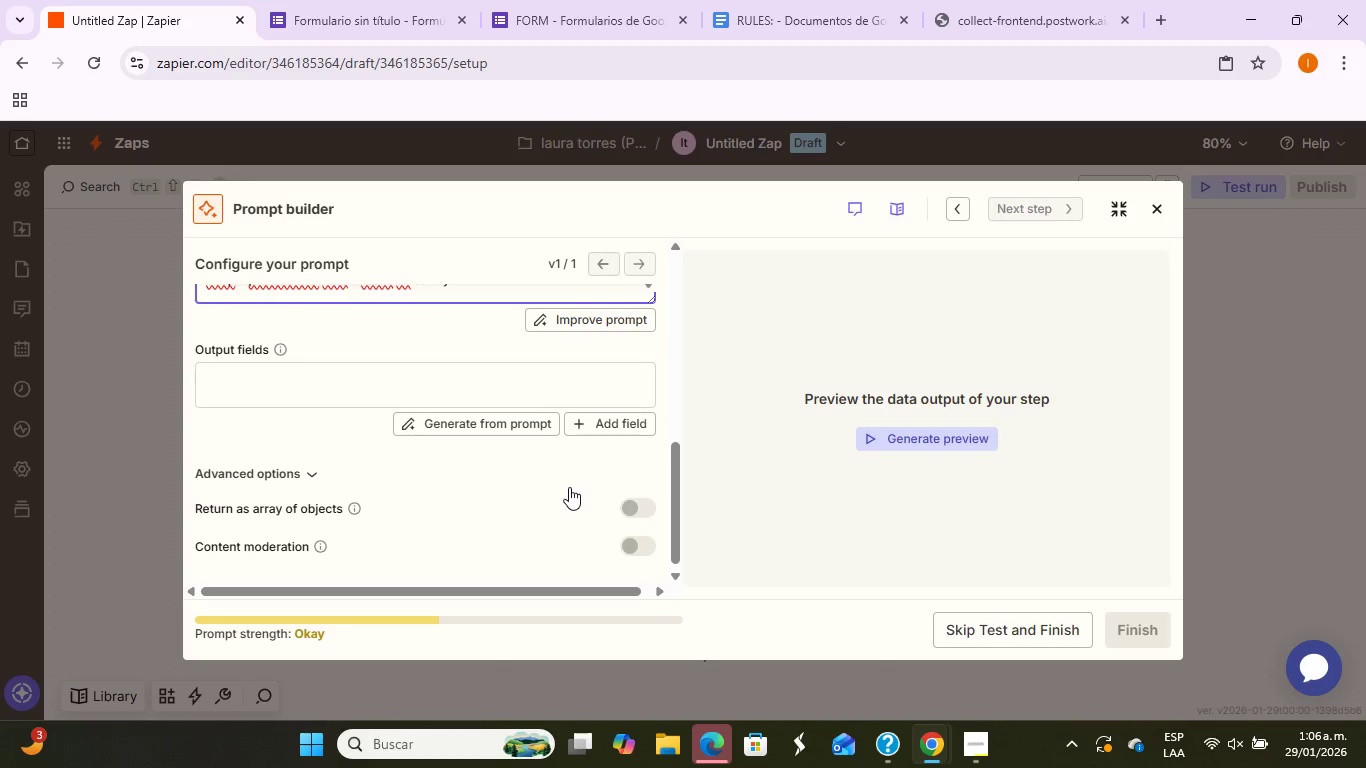 
scroll: coordinate [569, 487], scroll_direction: up, amount: 1.0
 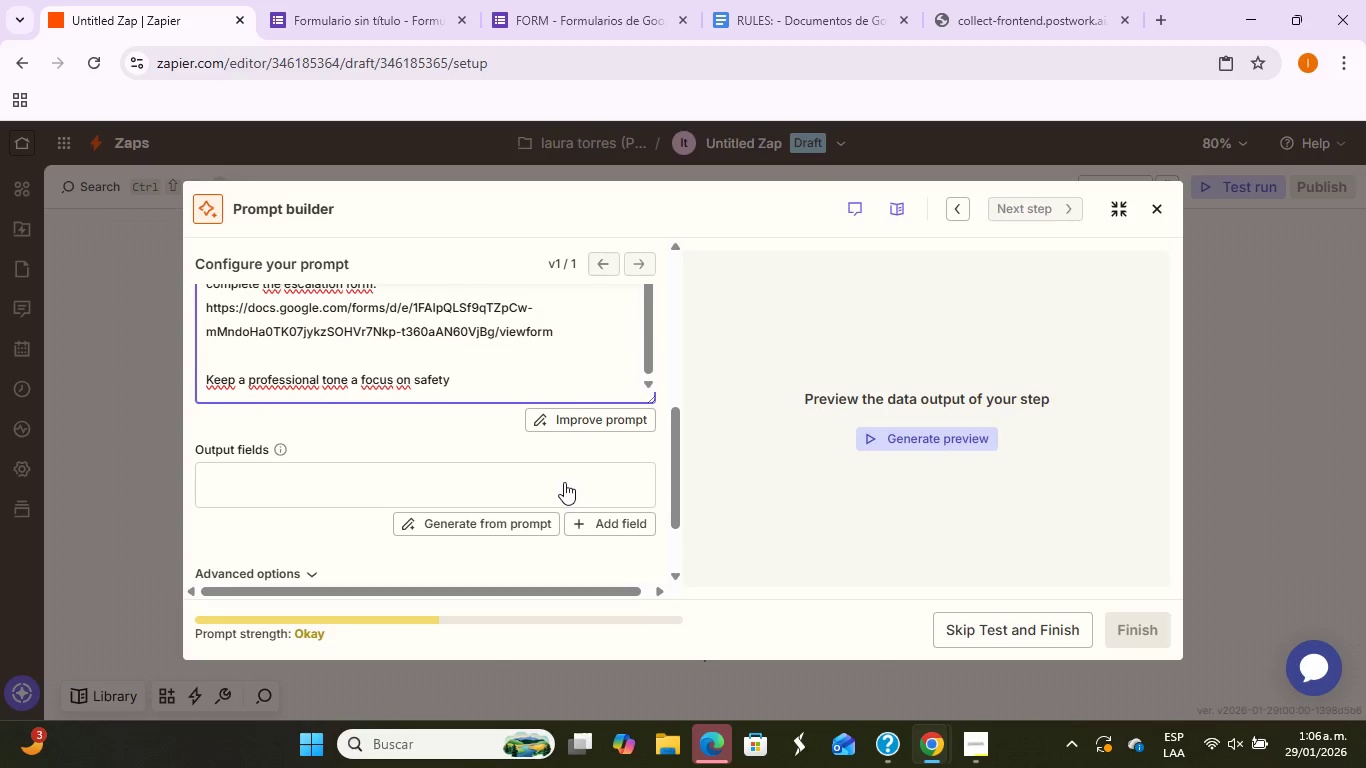 
scroll: coordinate [564, 482], scroll_direction: down, amount: 2.0
 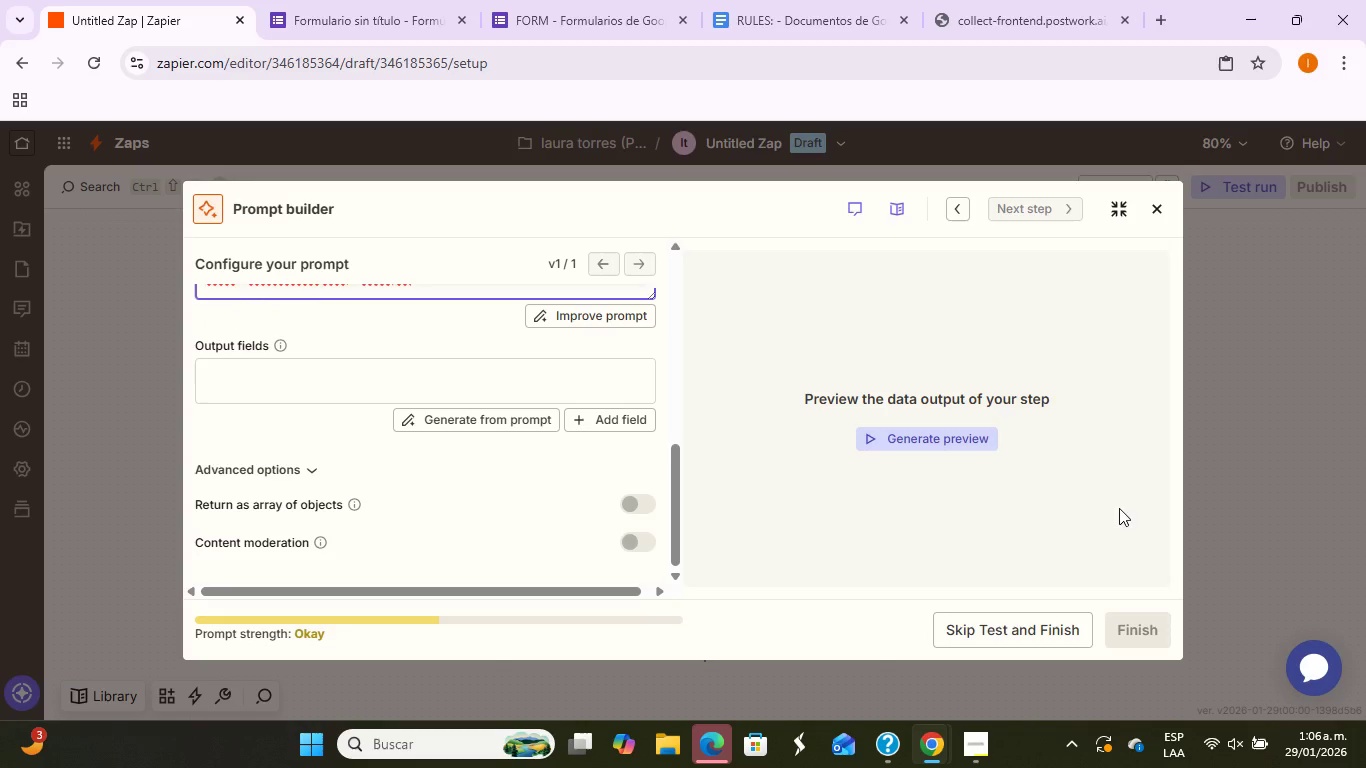 
left_click([981, 433])
 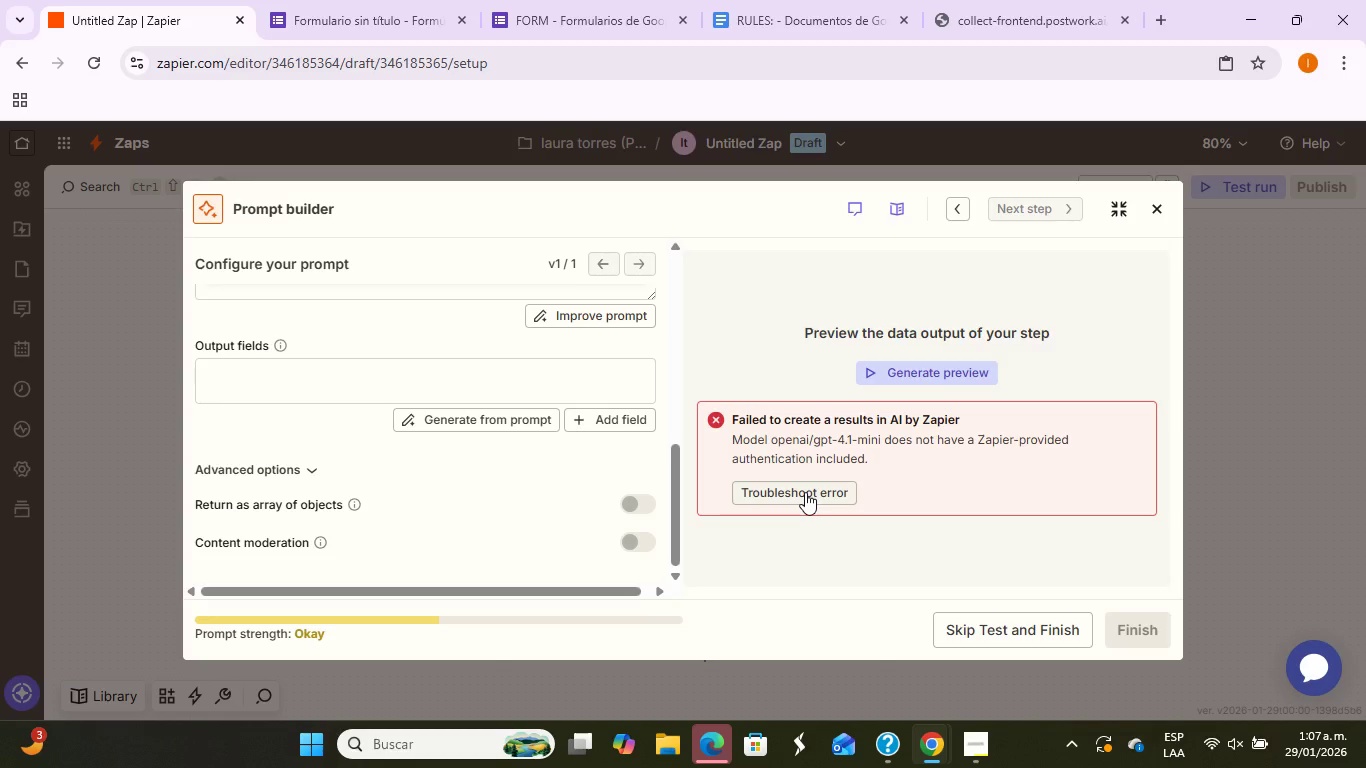 
wait(6.06)
 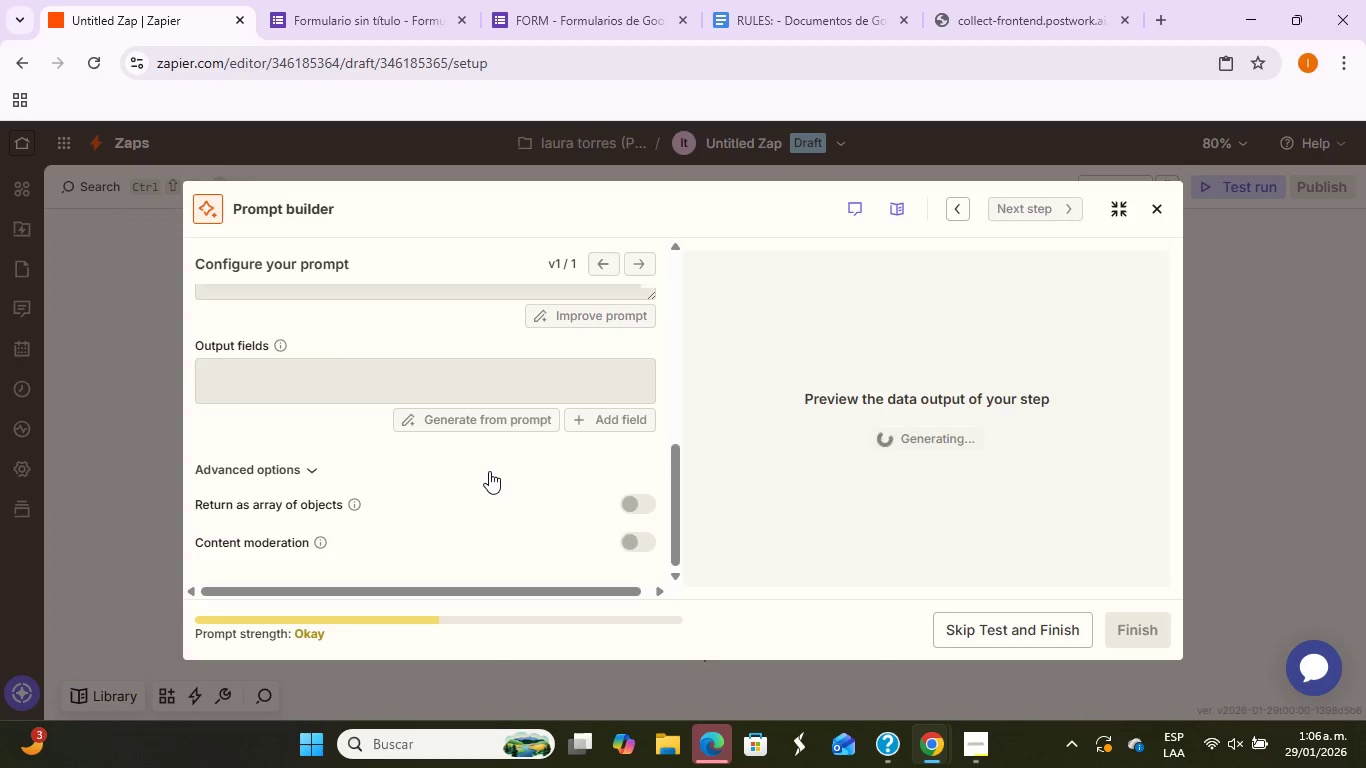 
scroll: coordinate [538, 422], scroll_direction: up, amount: 6.0
 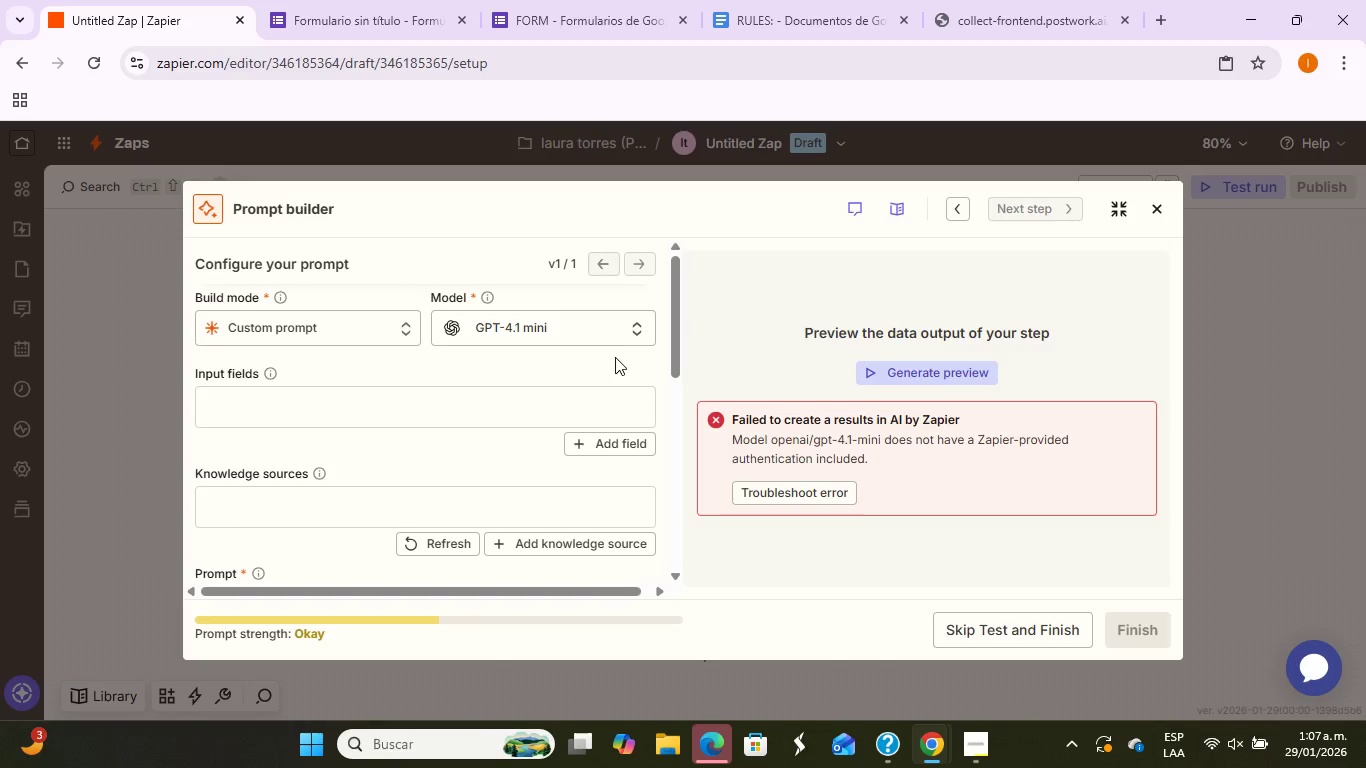 
left_click([626, 336])
 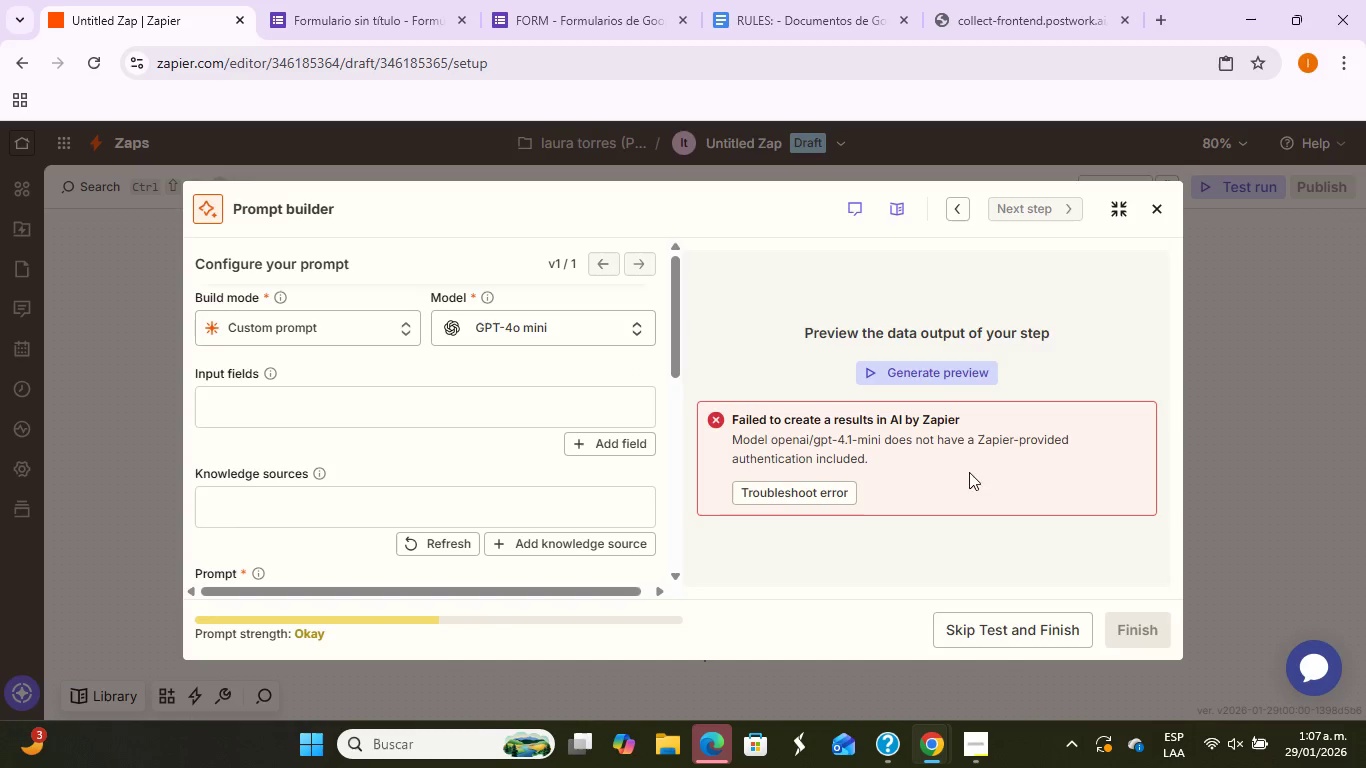 
scroll: coordinate [607, 360], scroll_direction: up, amount: 2.0
 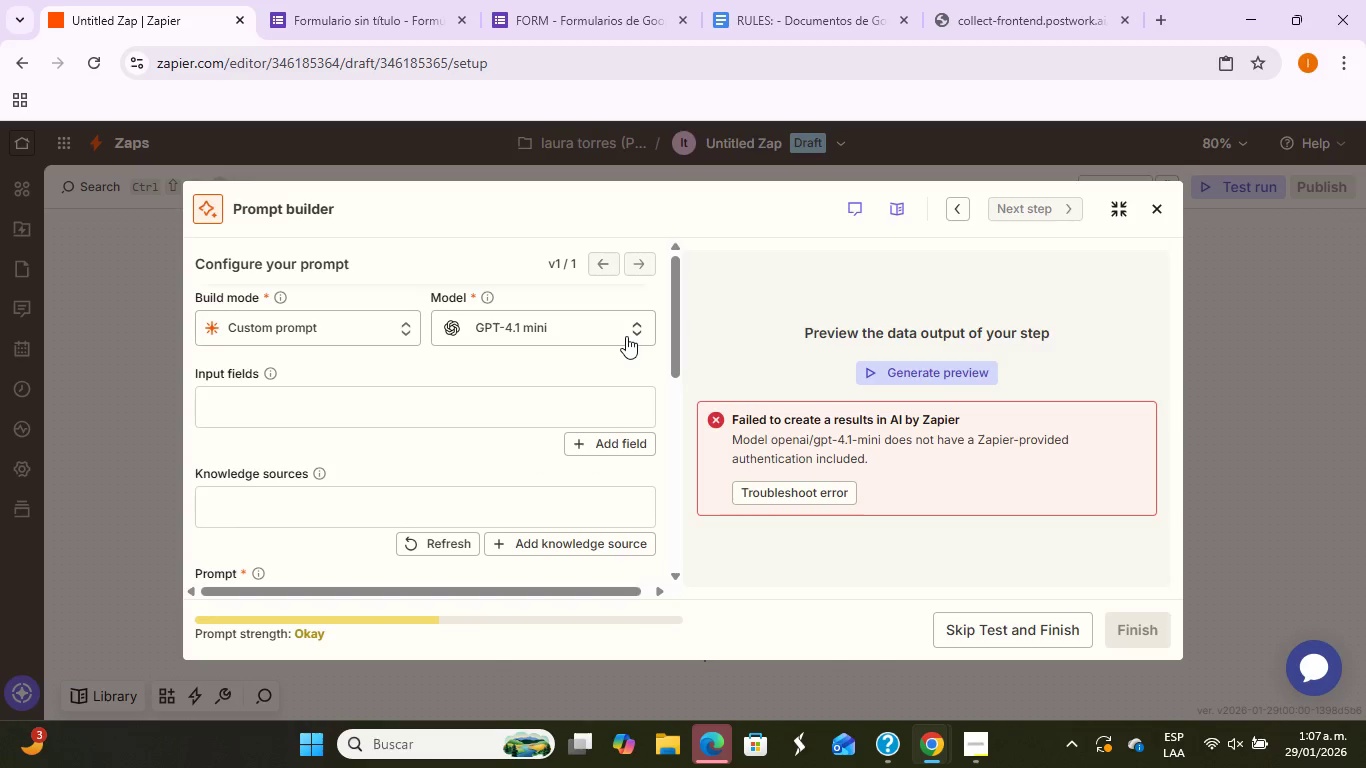 
wait(6.42)
 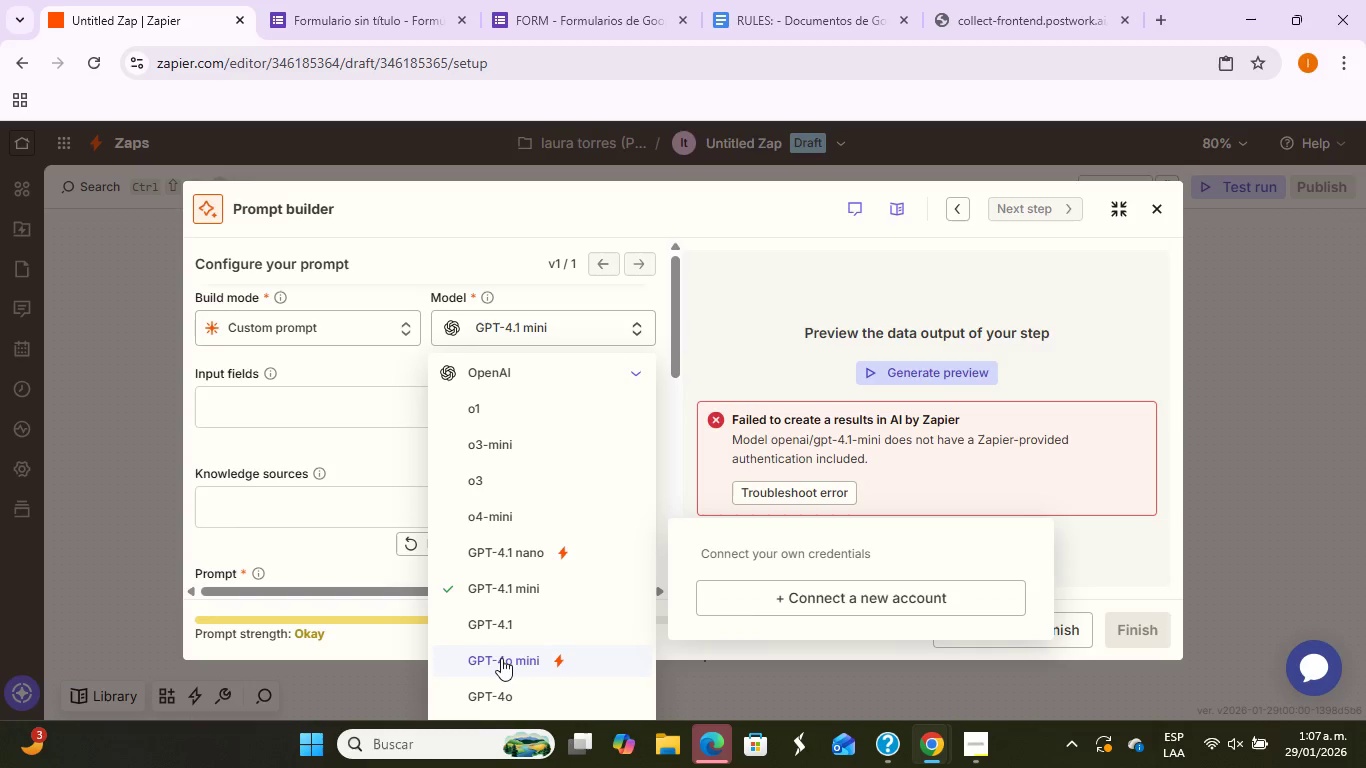 
left_click([759, 366])
 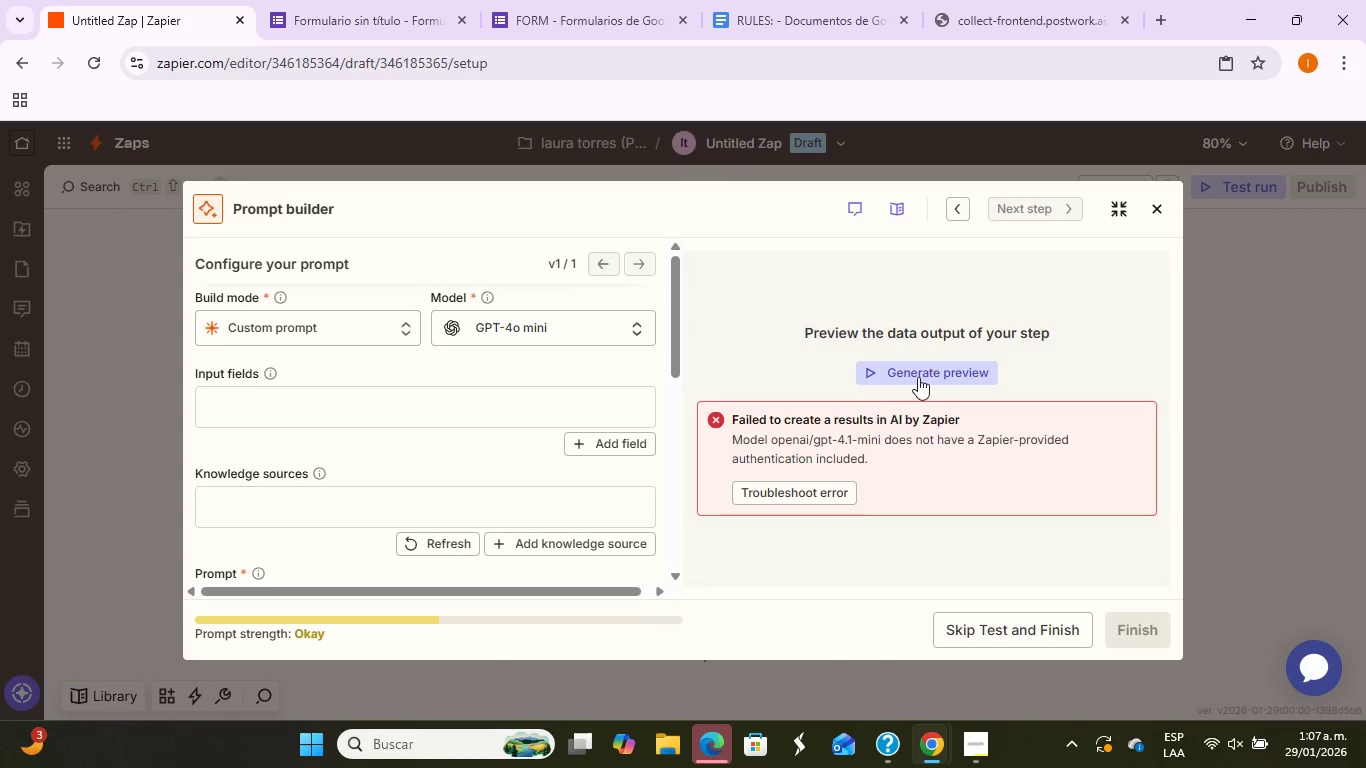 
left_click([921, 375])
 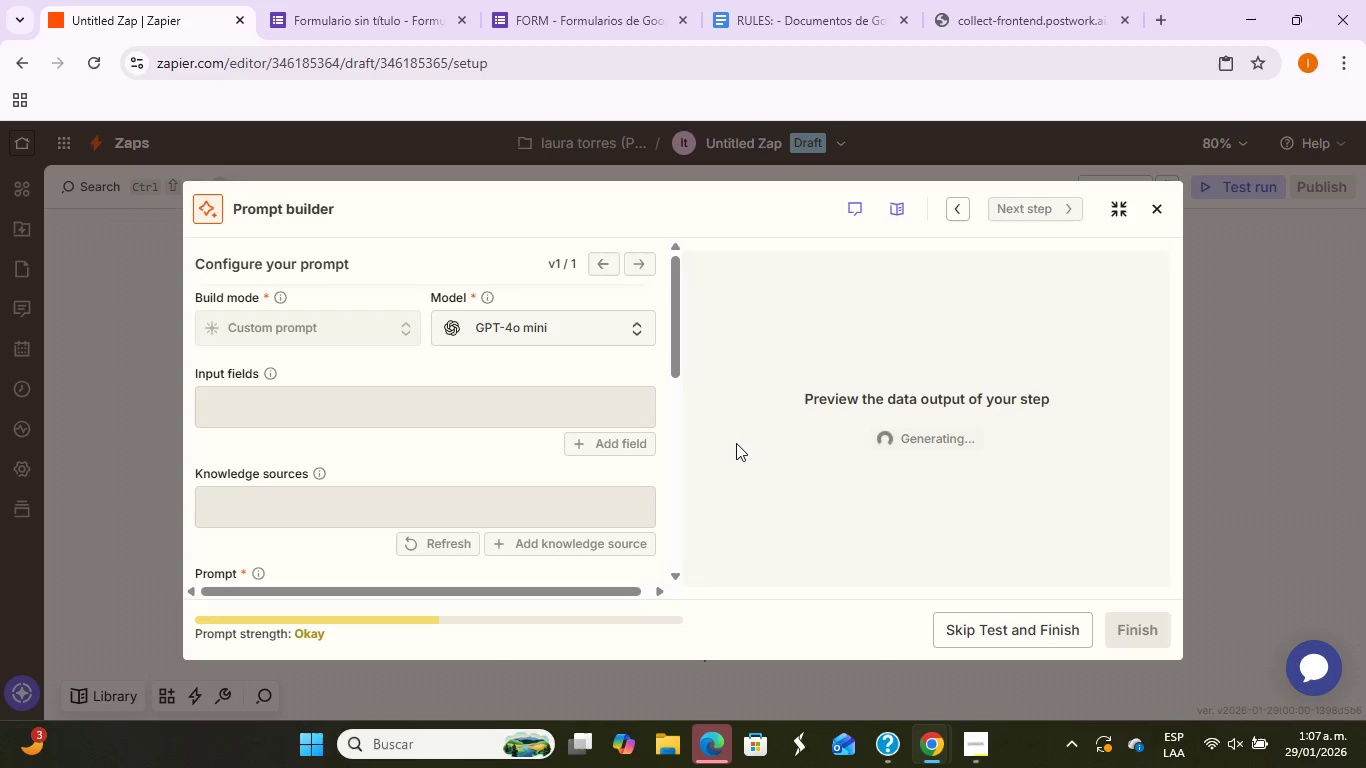 
mouse_move([607, 385])
 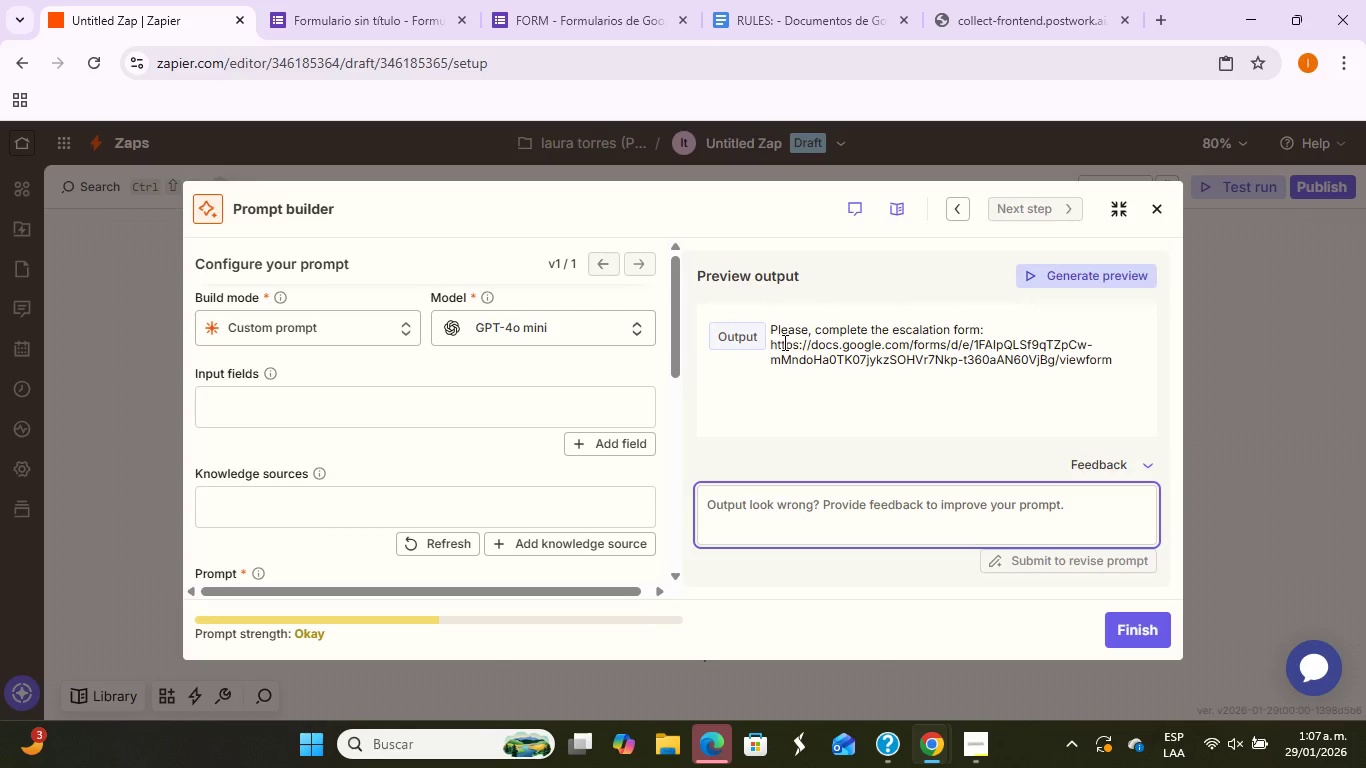 
scroll: coordinate [1099, 441], scroll_direction: down, amount: 4.0
 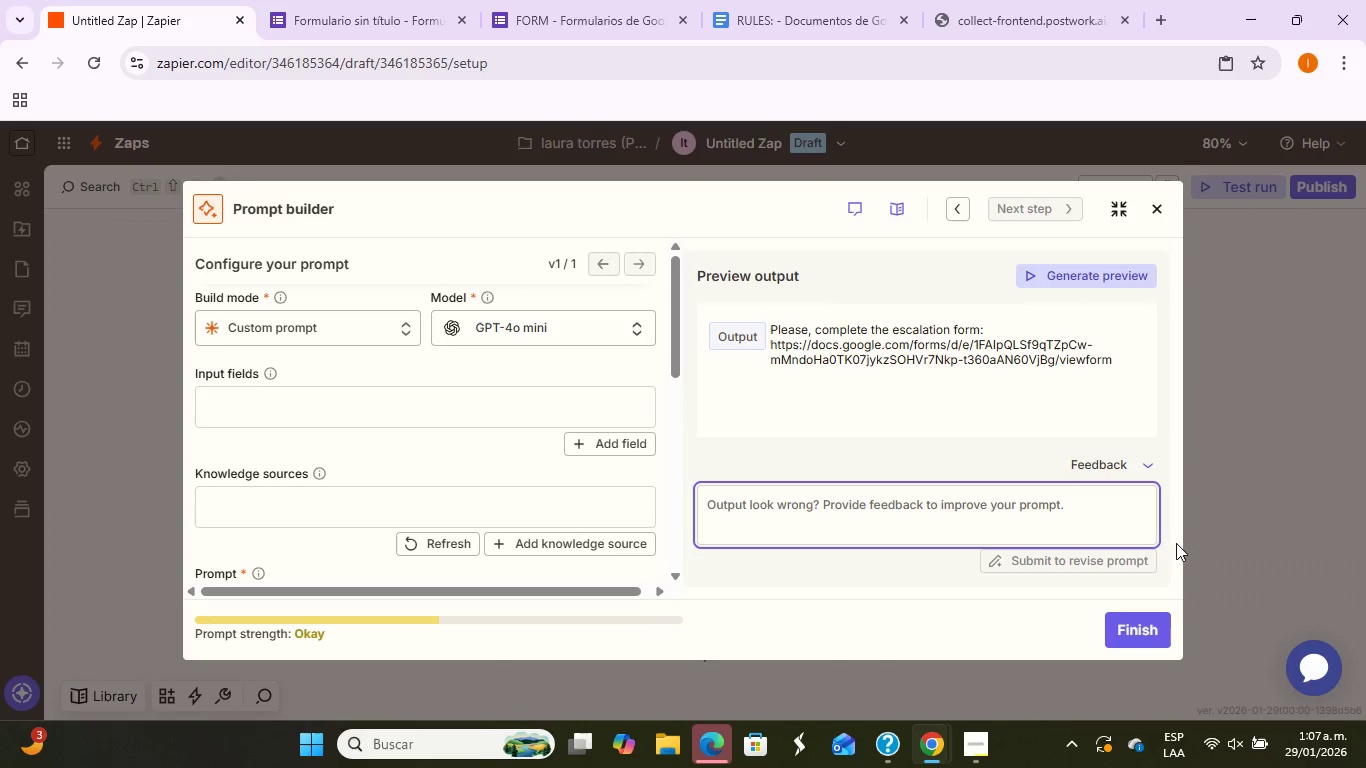 
left_click([1142, 645])
 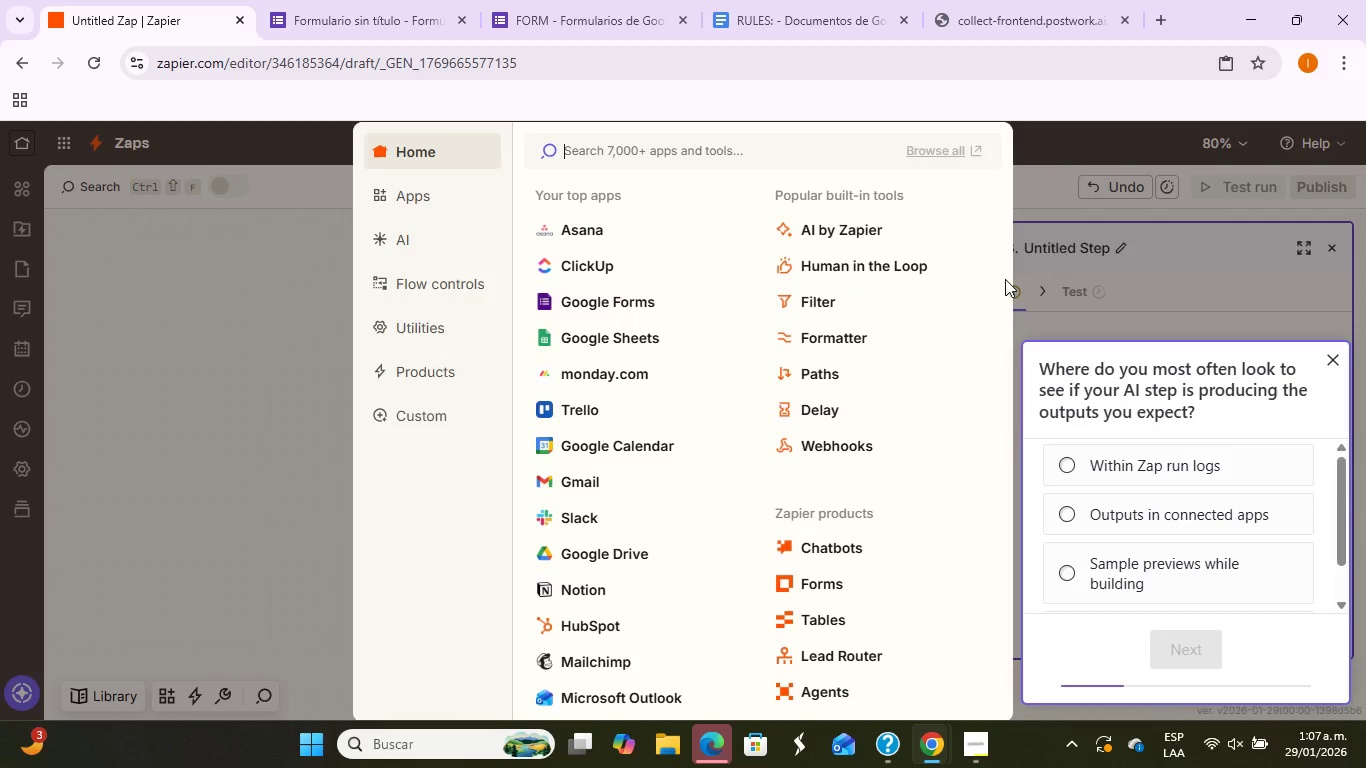 
wait(11.84)
 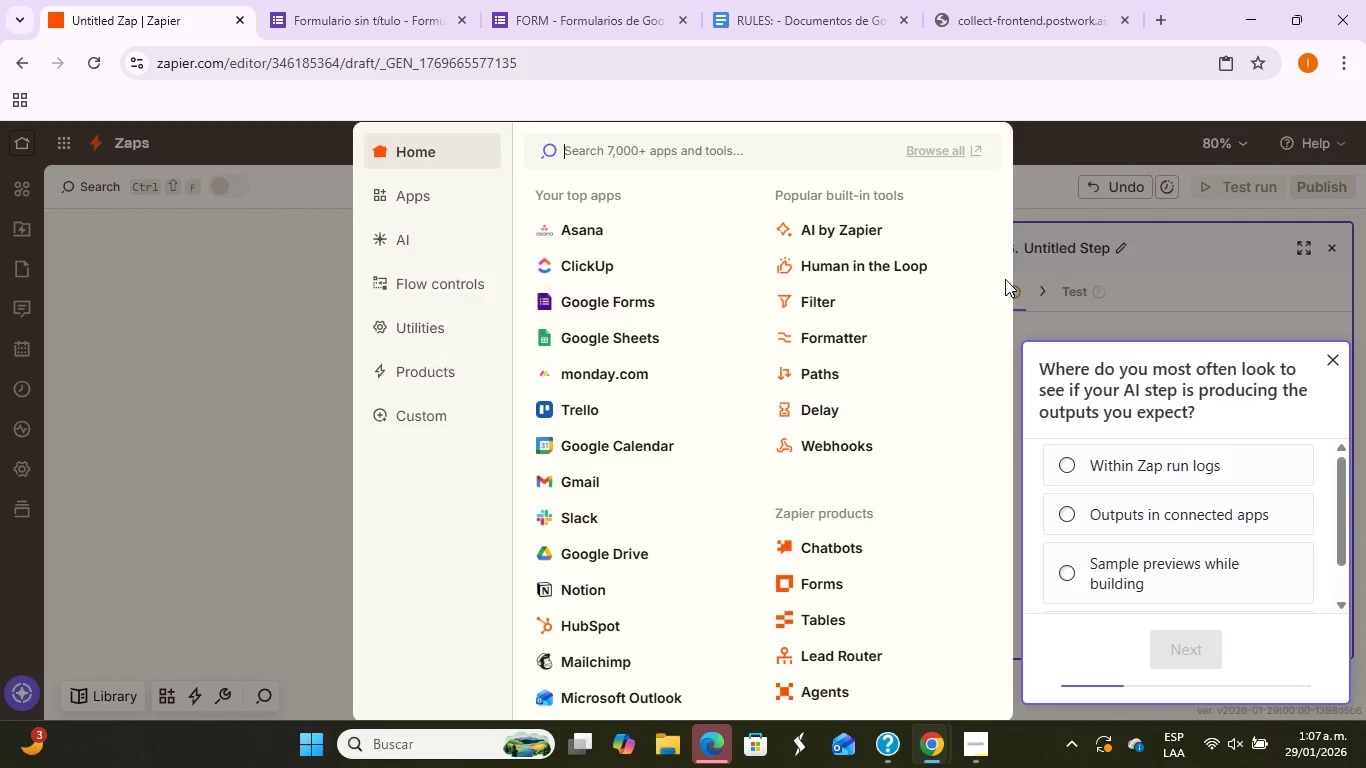 
left_click([1328, 362])
 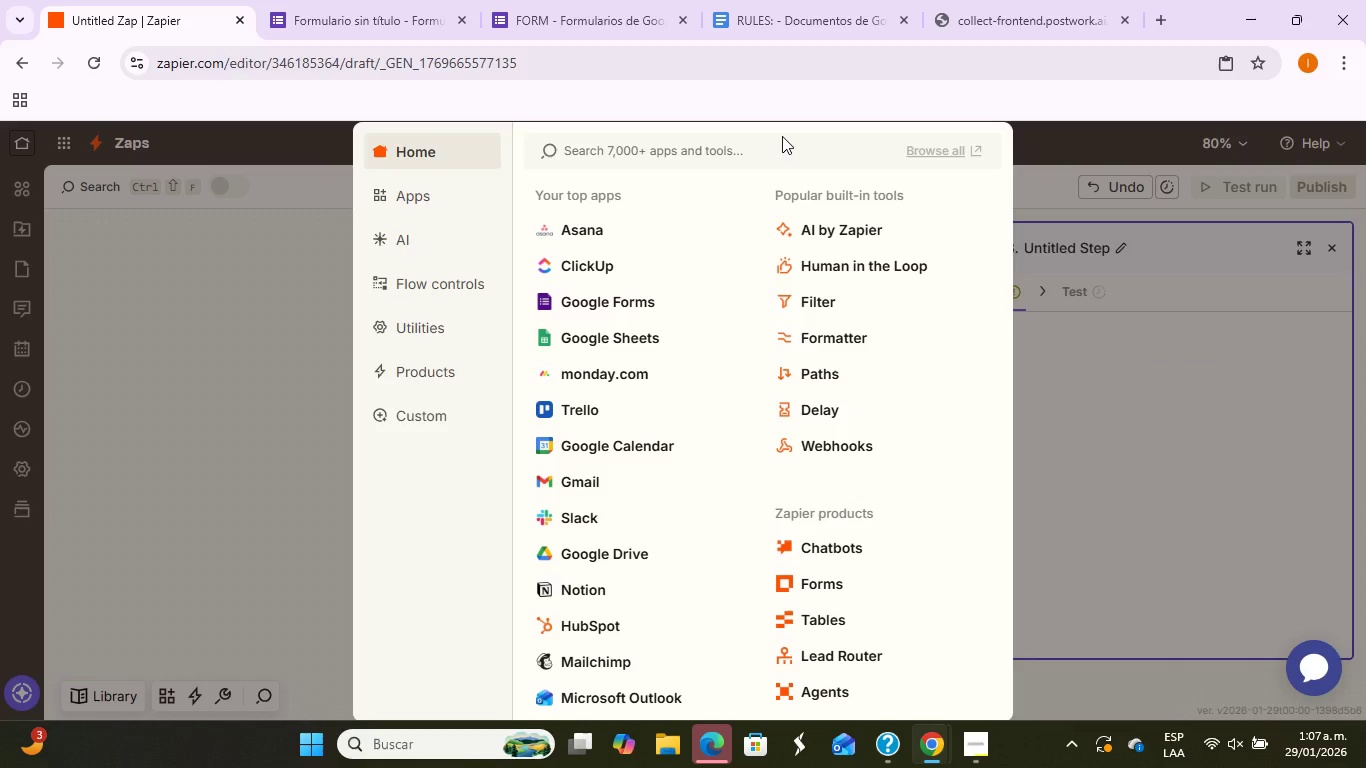 
mouse_move([761, 222])
 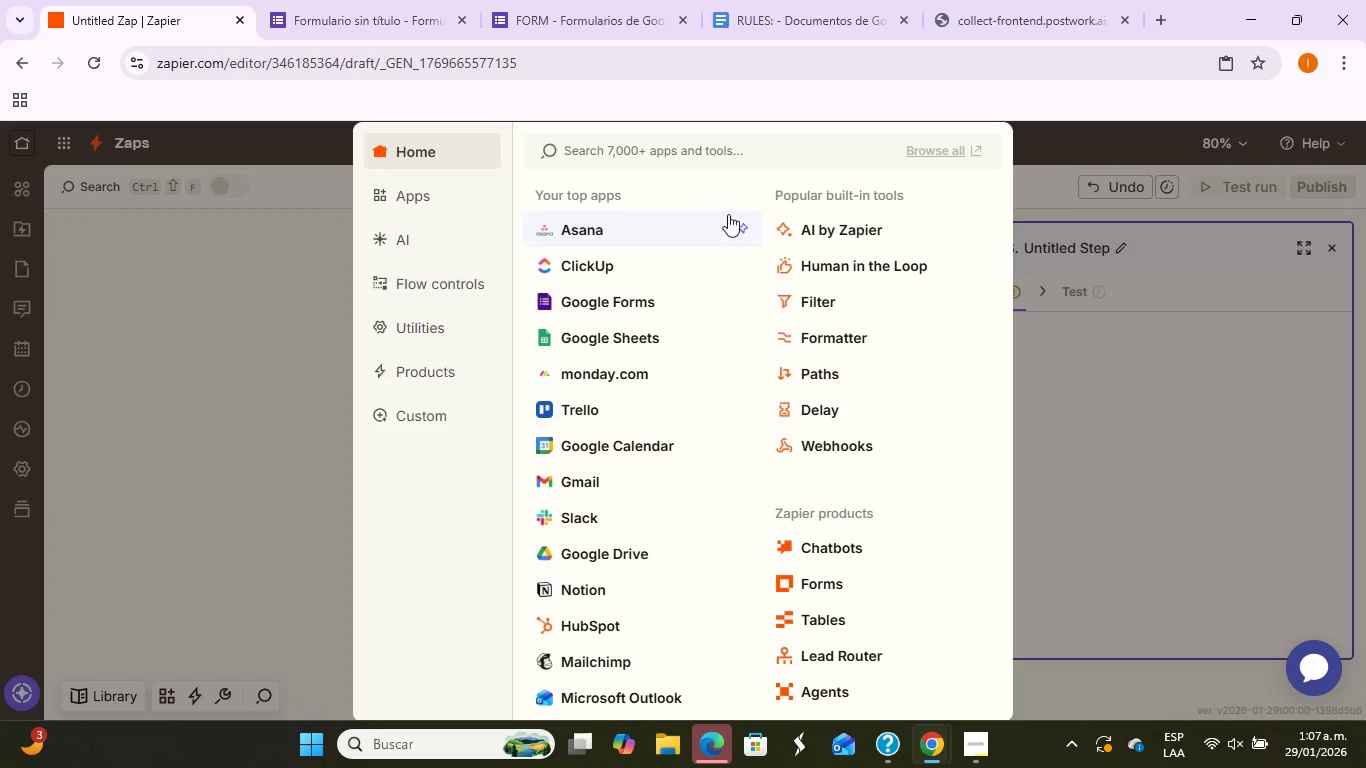 
key(Alt+Tab)